 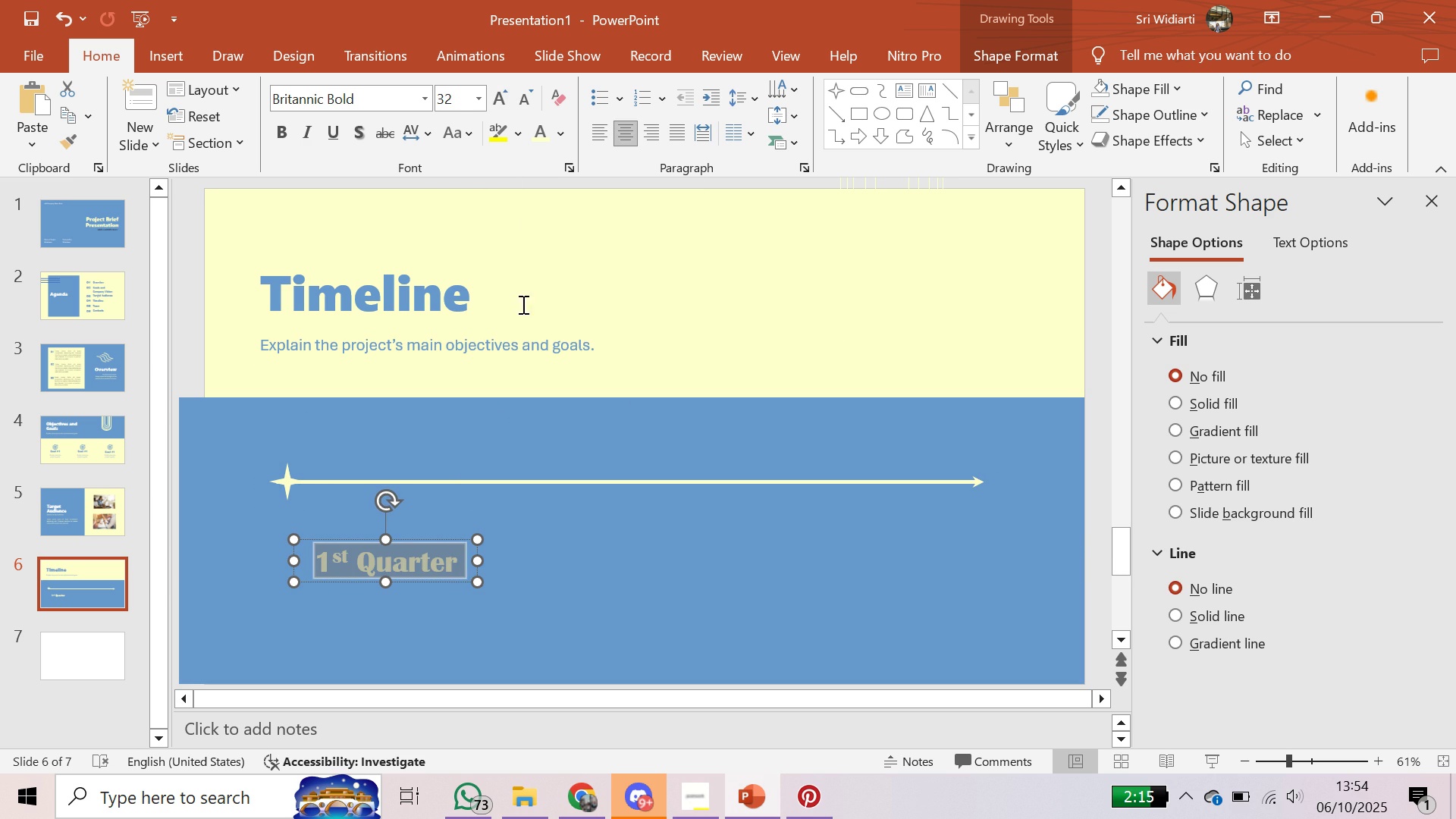 
double_click([533, 95])
 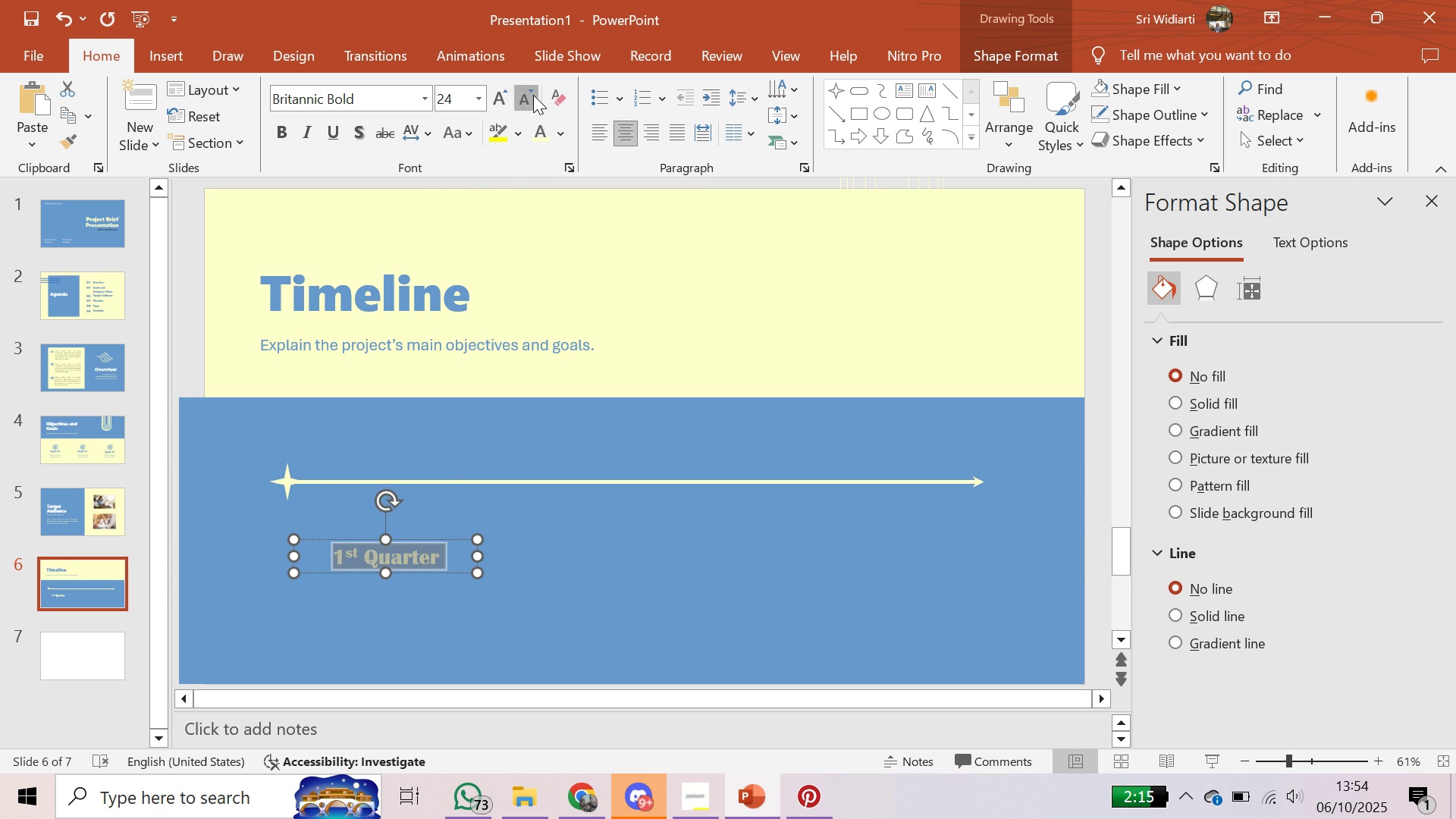 
triple_click([533, 95])
 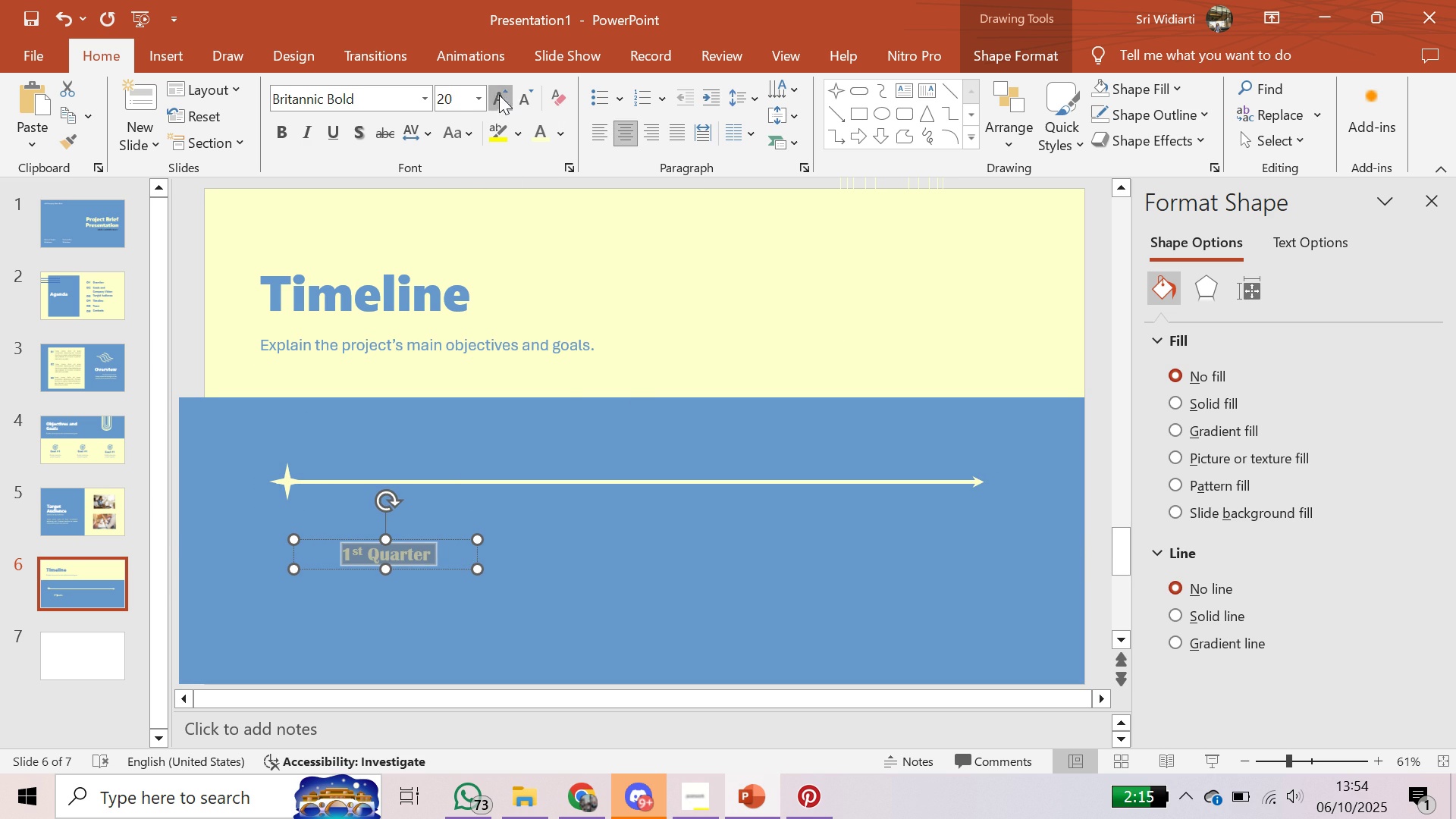 
left_click([499, 95])
 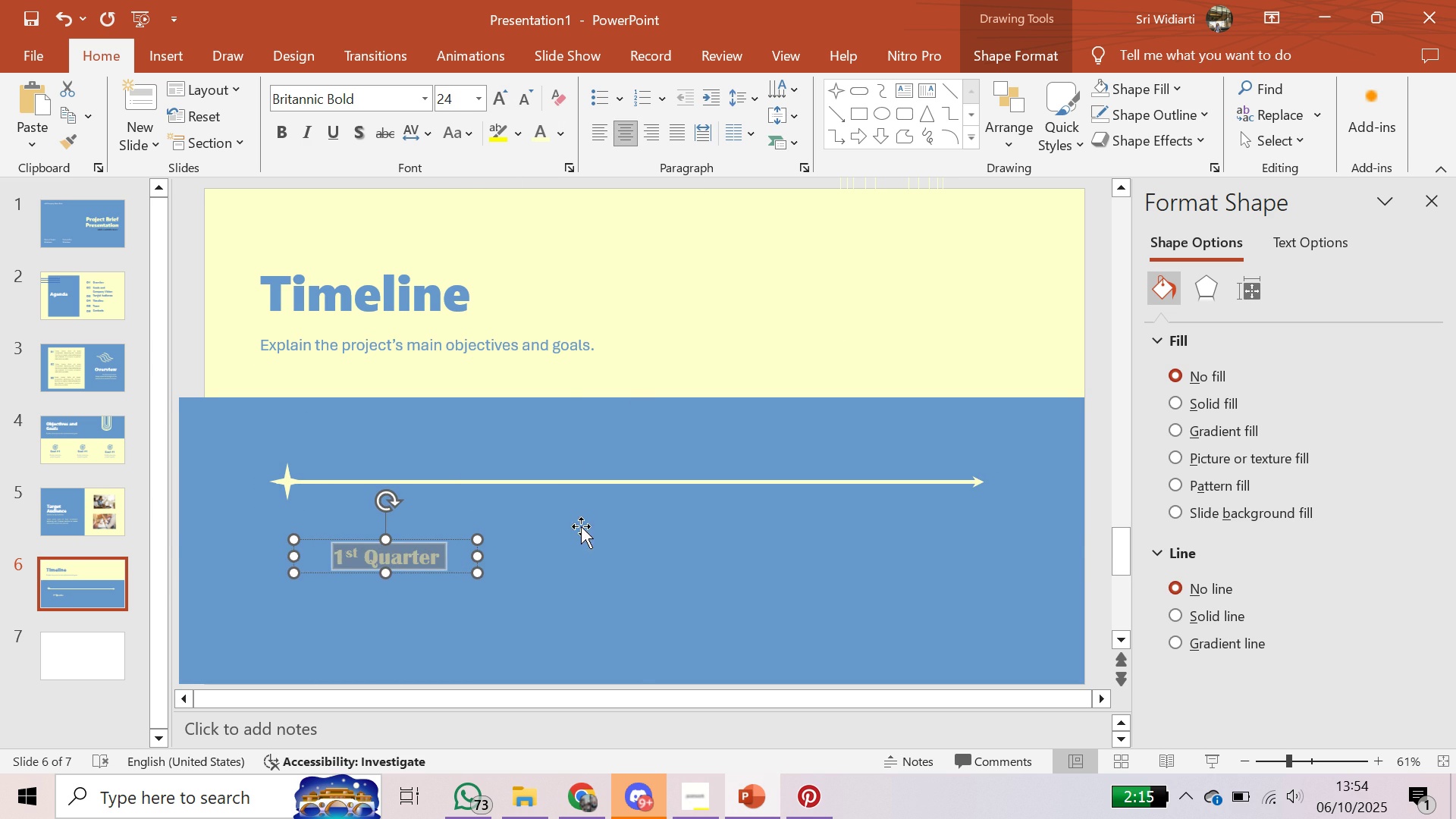 
left_click([582, 532])
 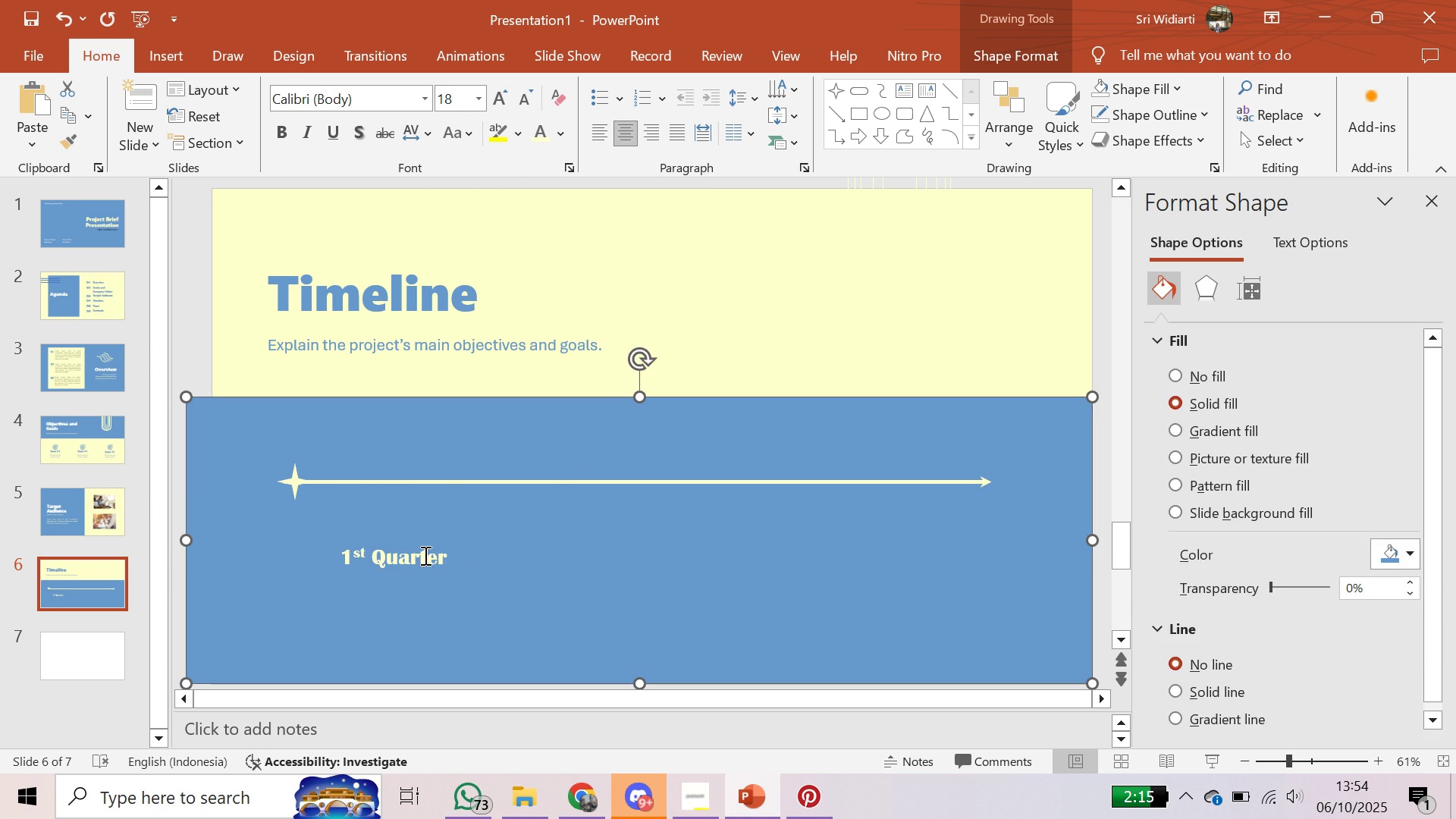 
left_click([424, 555])
 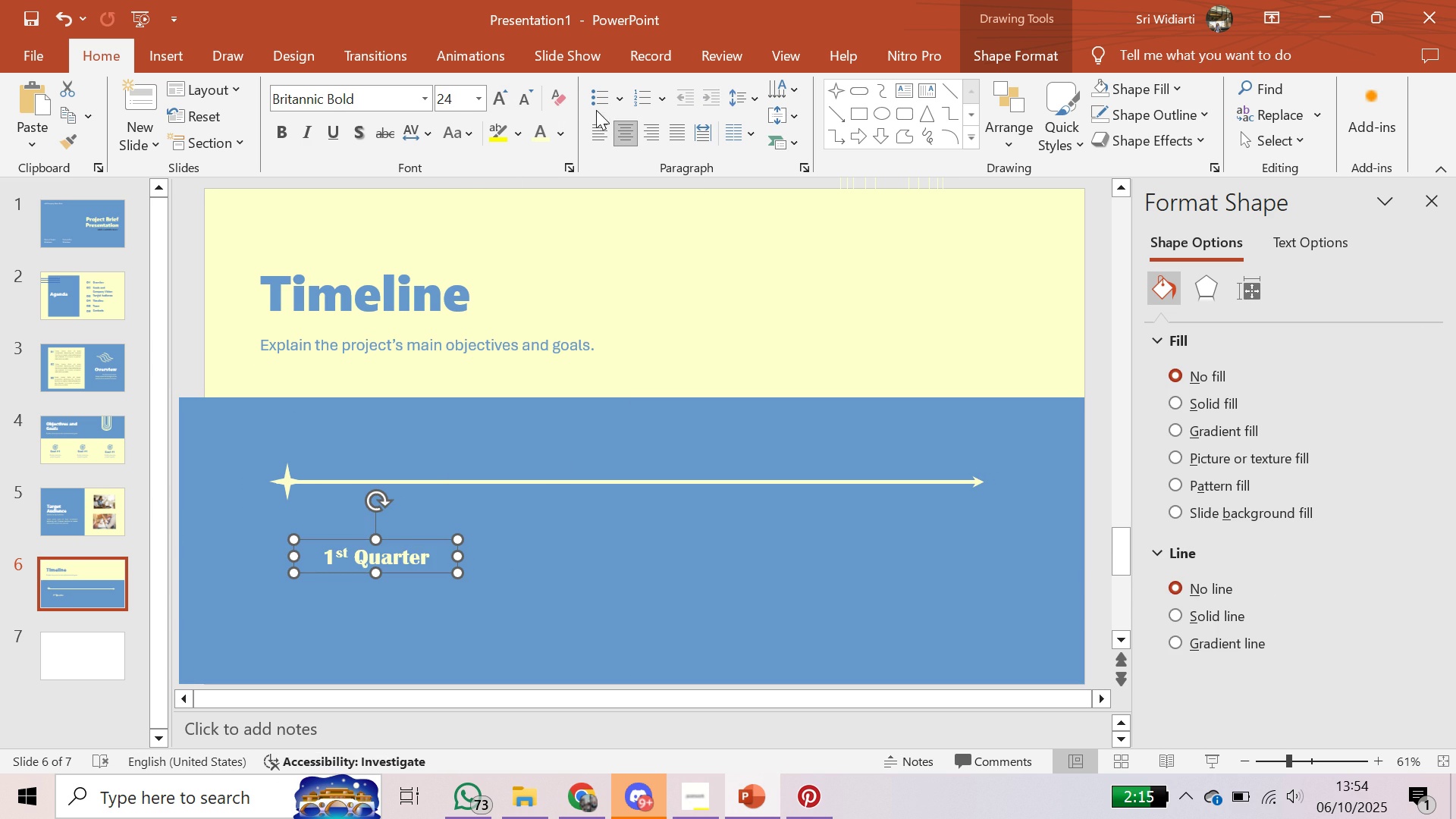 
left_click([605, 135])
 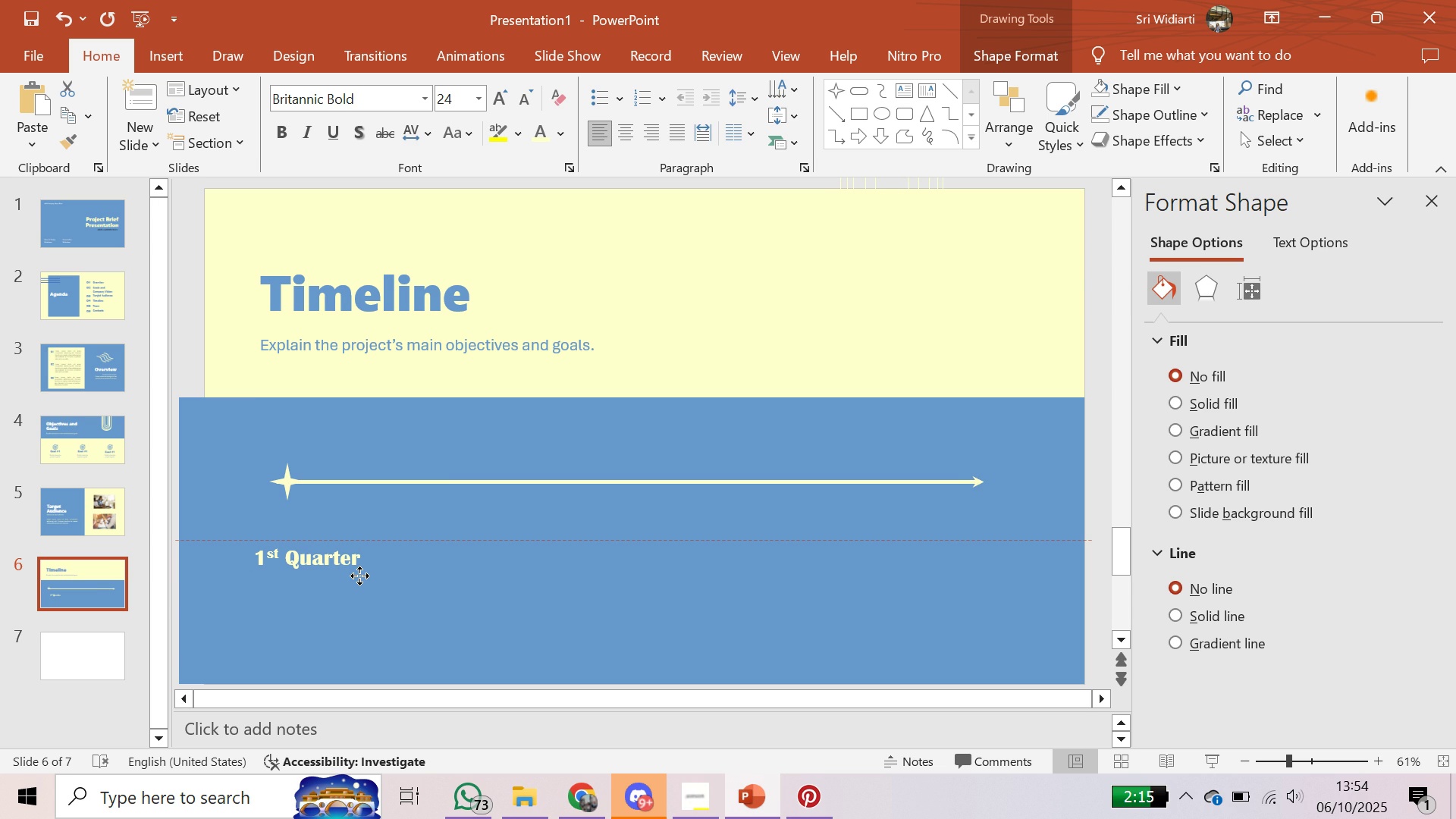 
wait(6.61)
 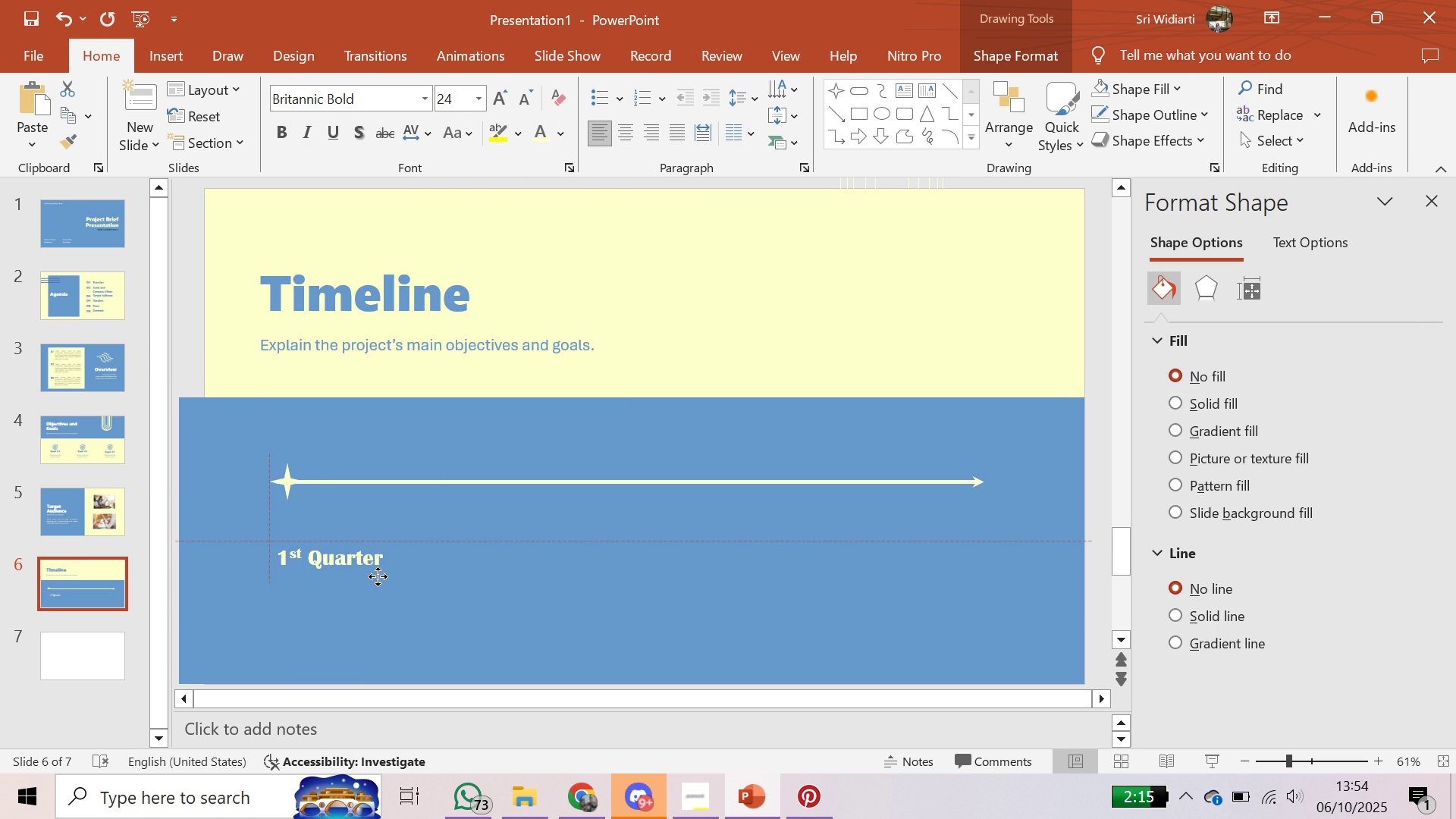 
left_click([480, 585])
 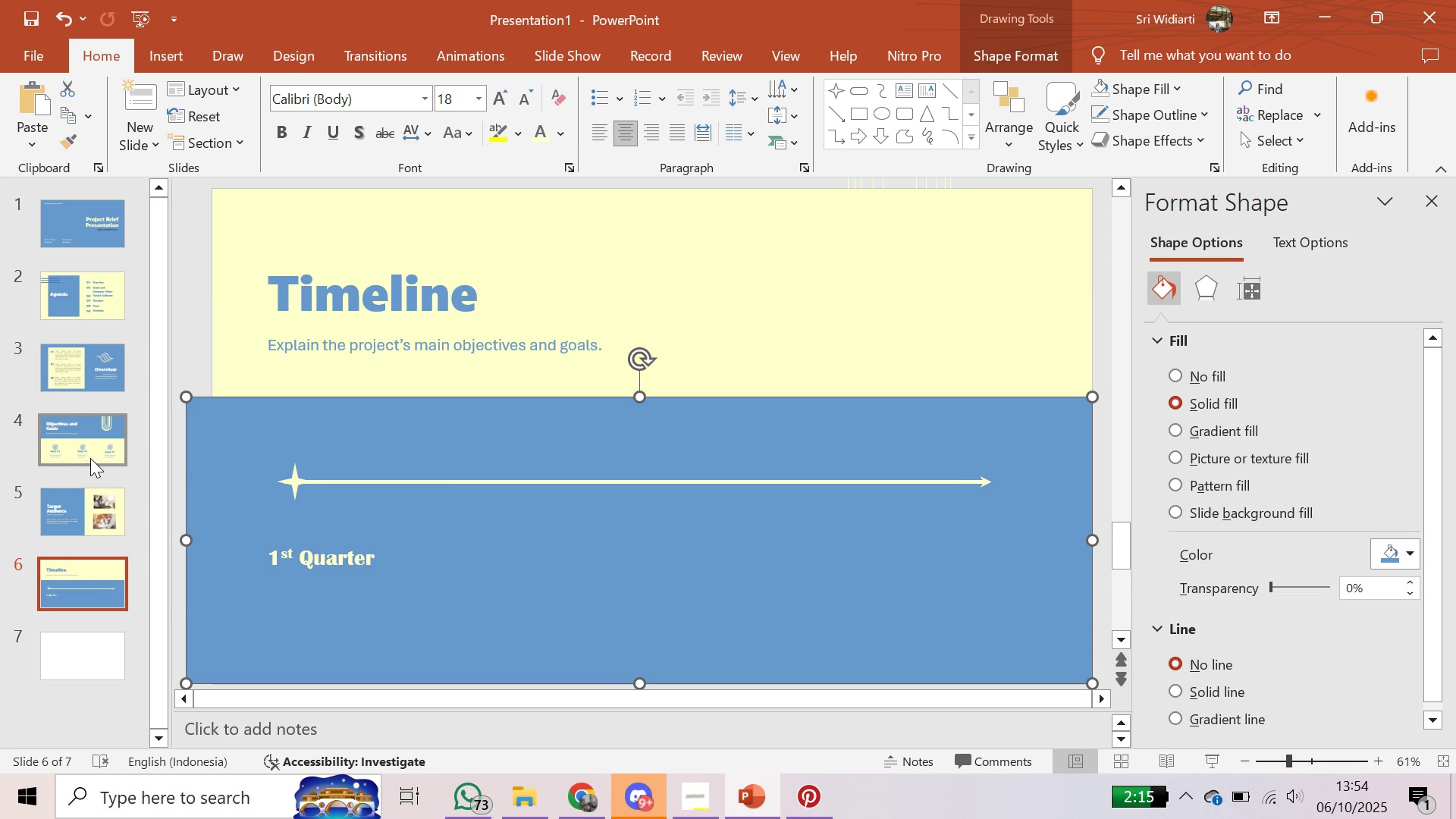 
left_click([370, 347])
 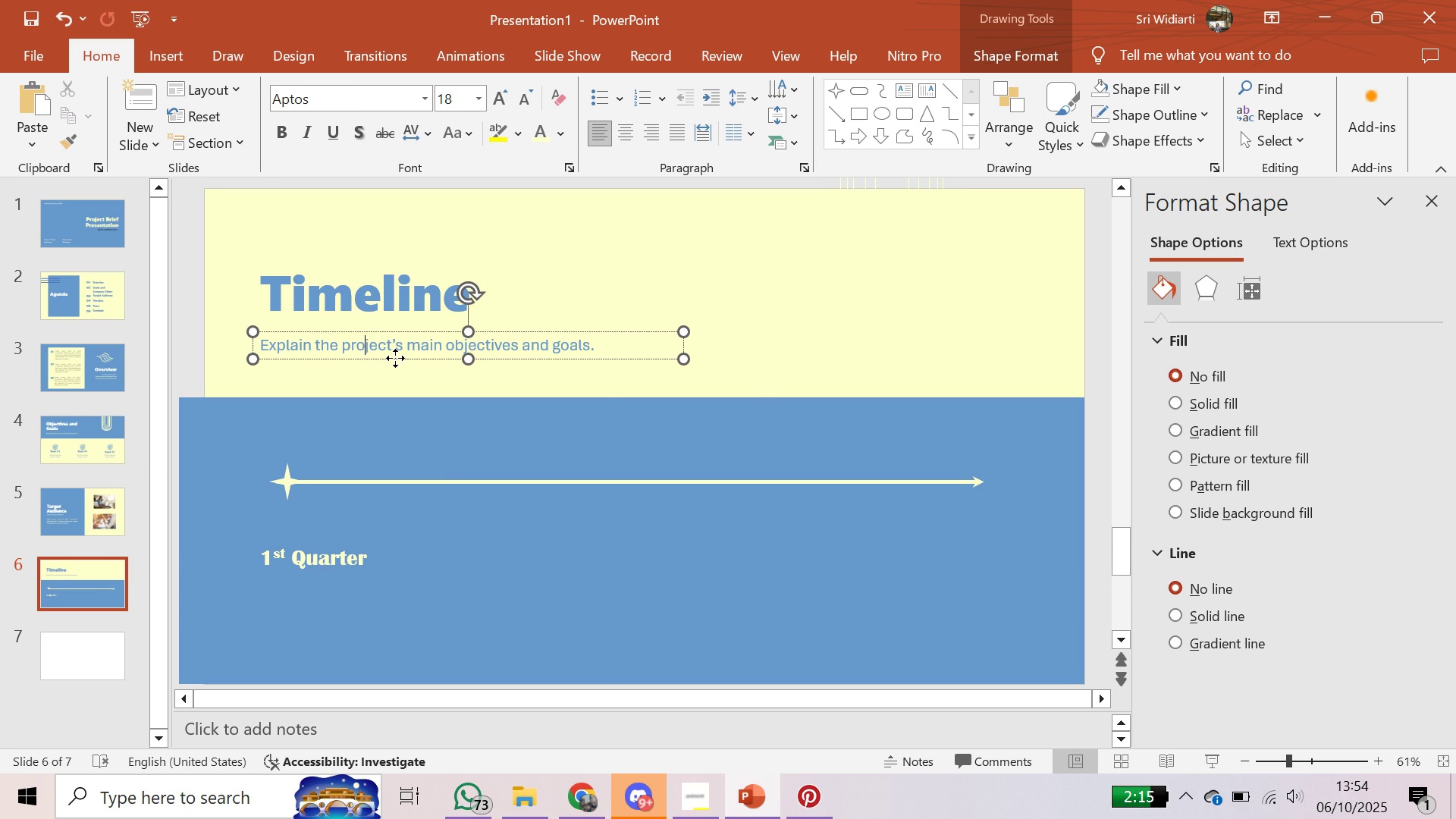 
left_click([395, 358])